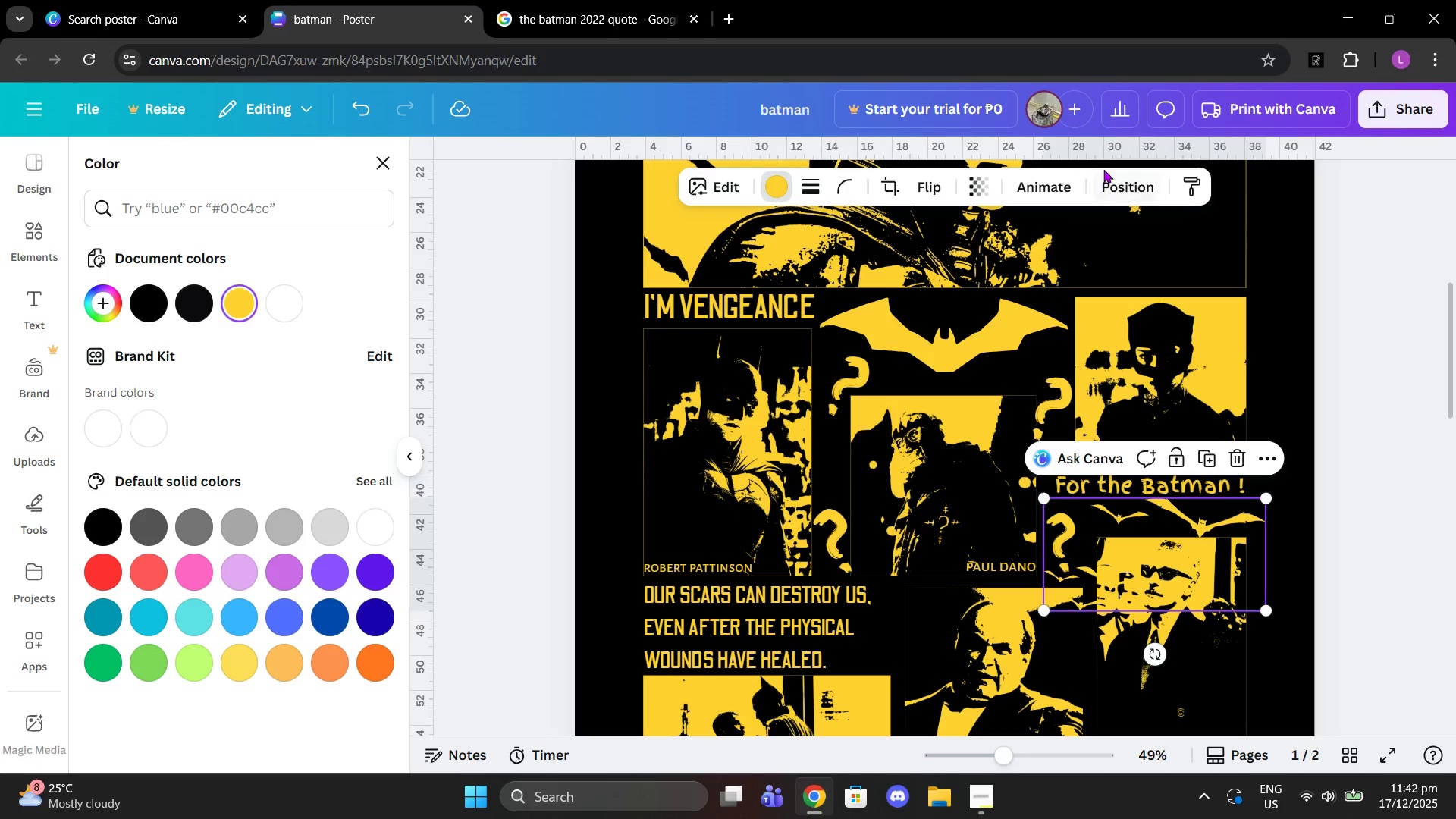 
double_click([1122, 199])
 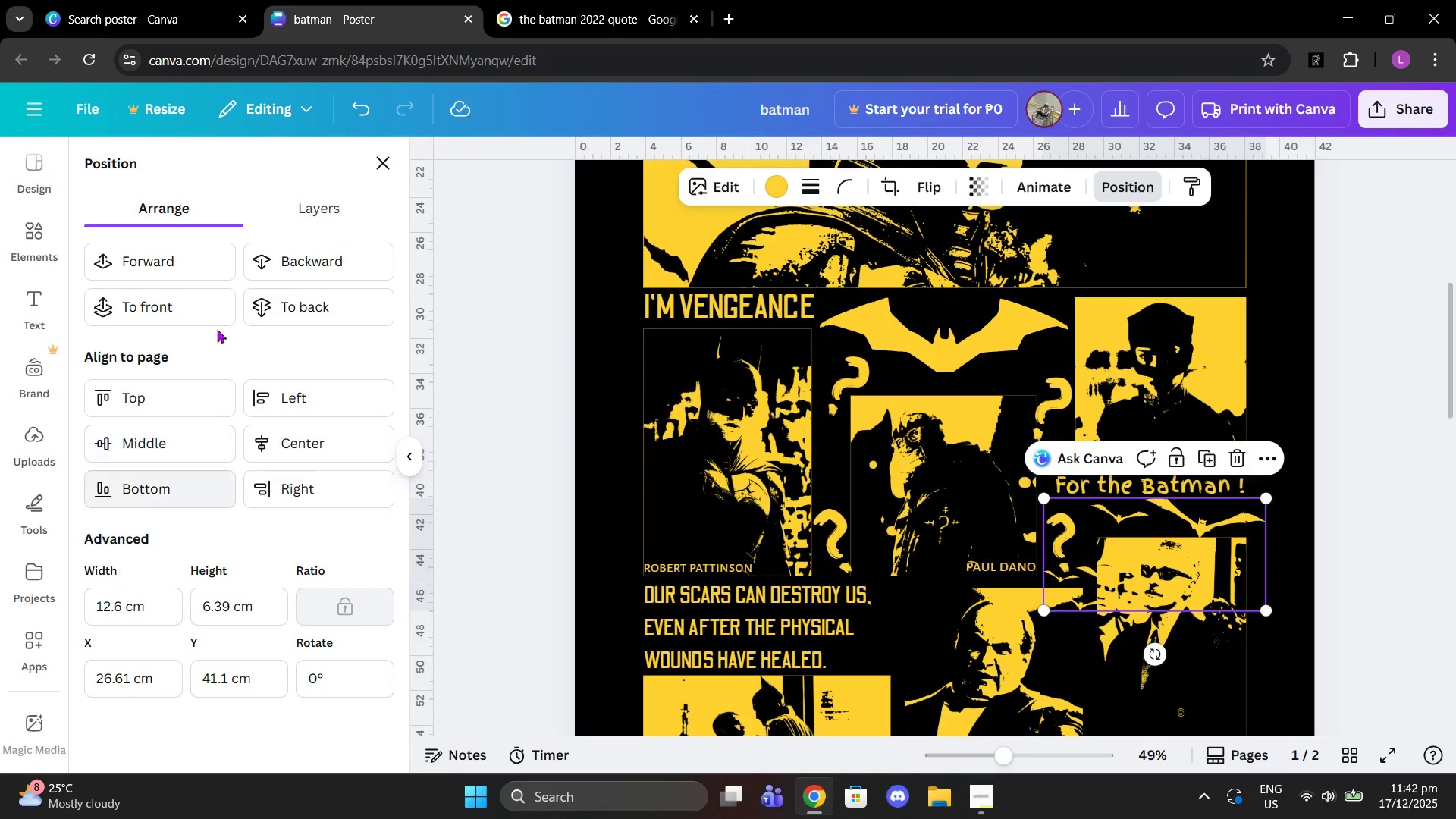 
left_click([290, 306])
 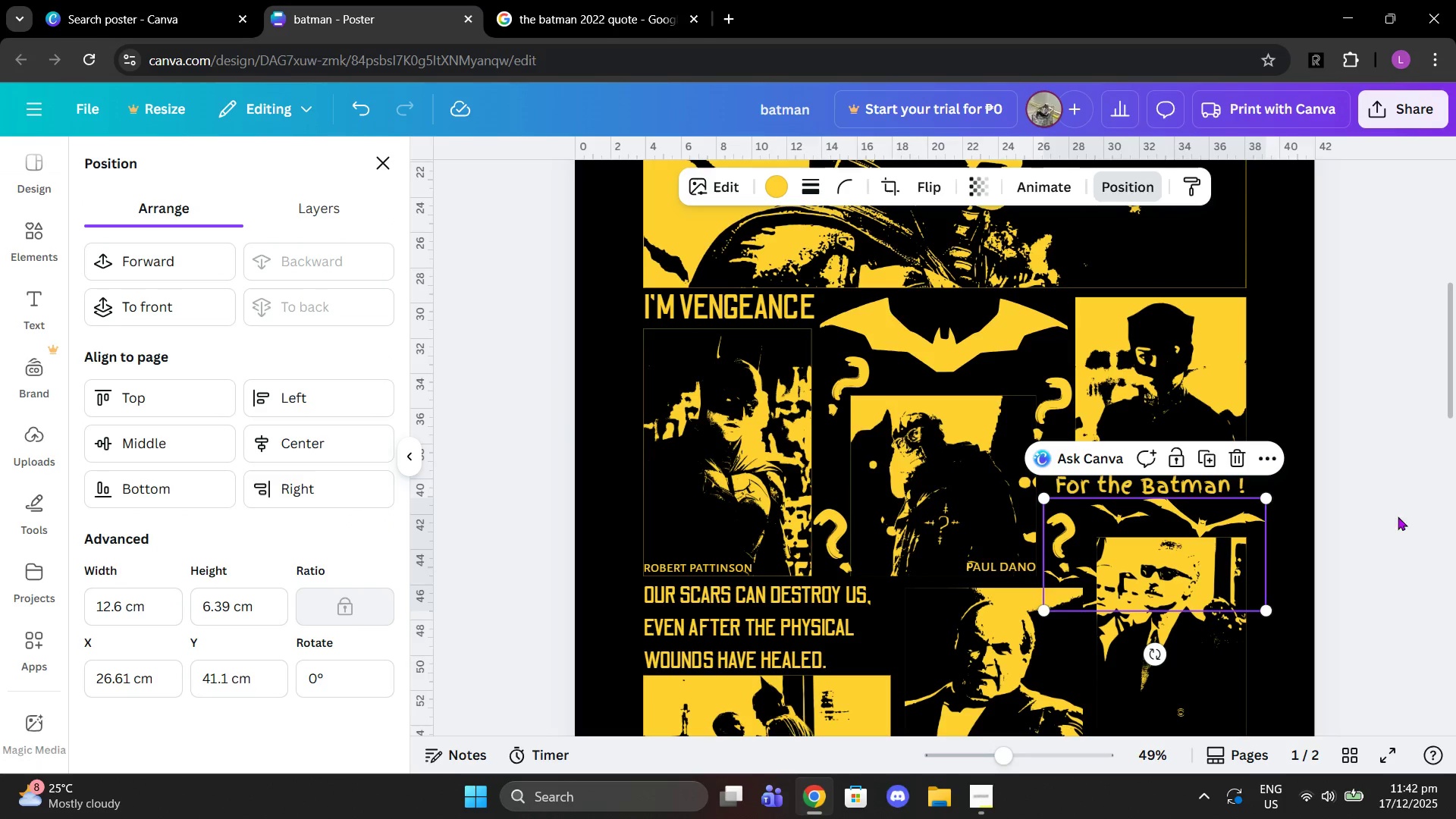 
left_click([1455, 497])
 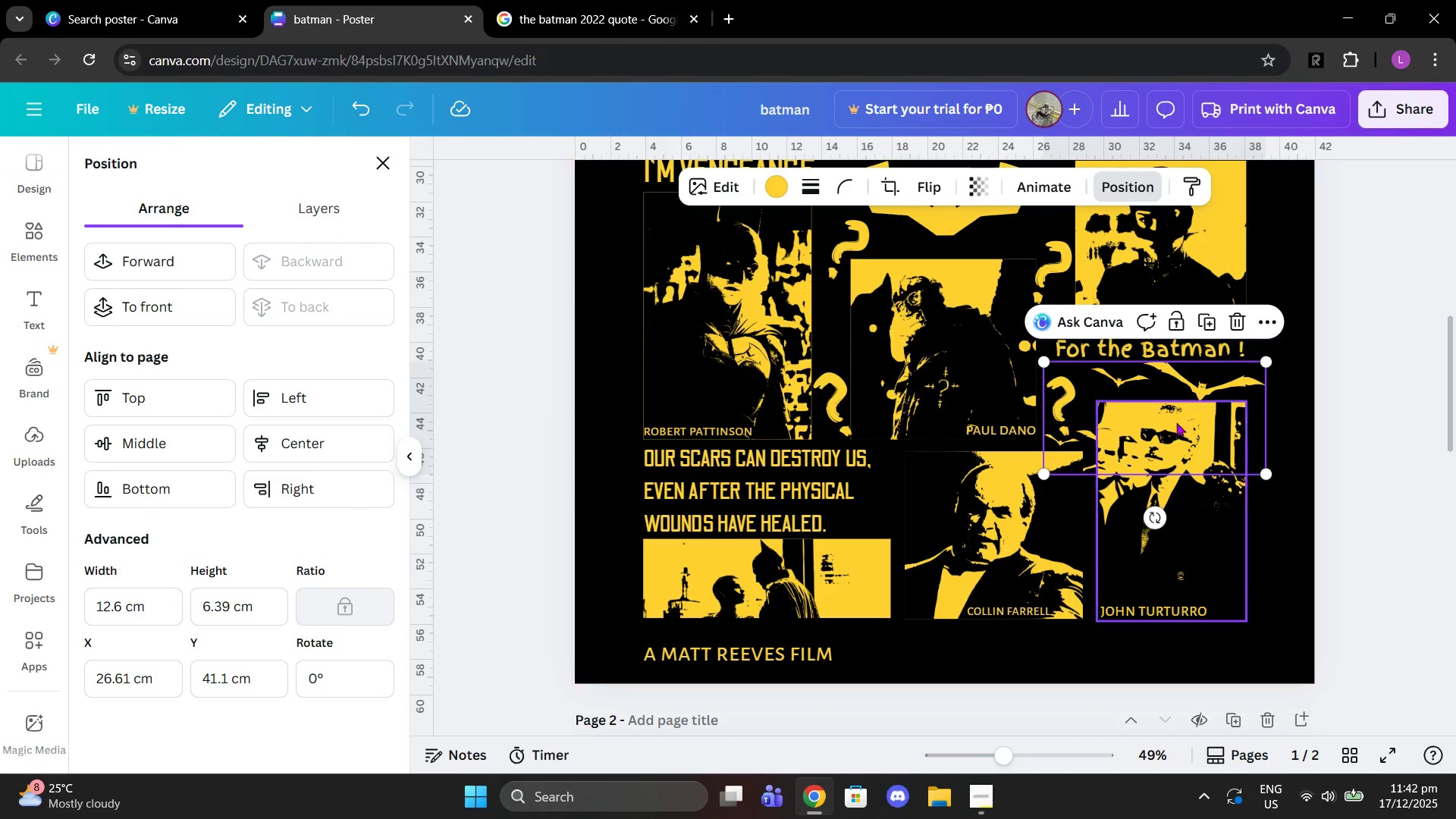 
left_click_drag(start_coordinate=[1176, 422], to_coordinate=[1159, 419])
 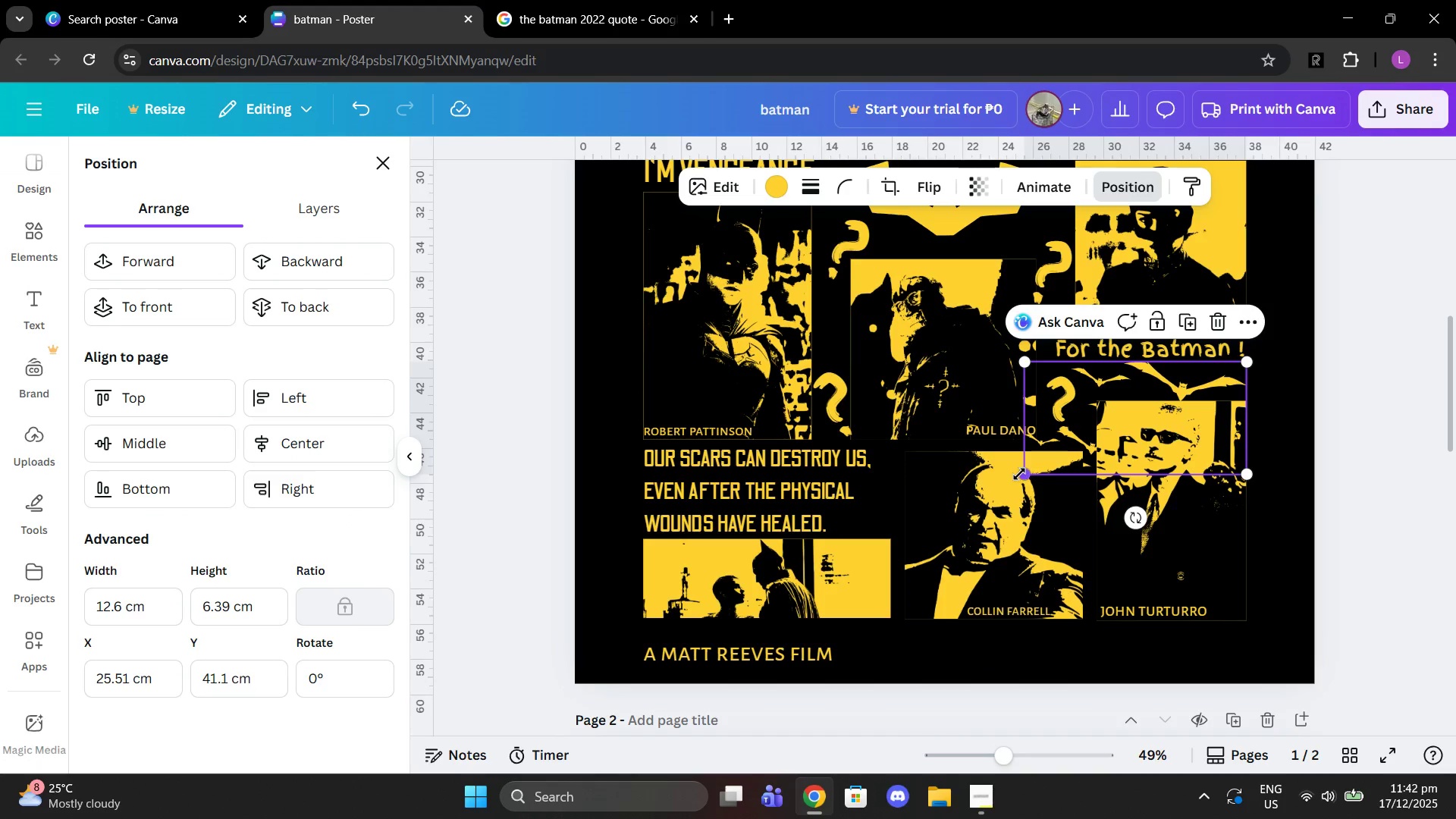 
left_click_drag(start_coordinate=[1019, 474], to_coordinate=[1033, 453])
 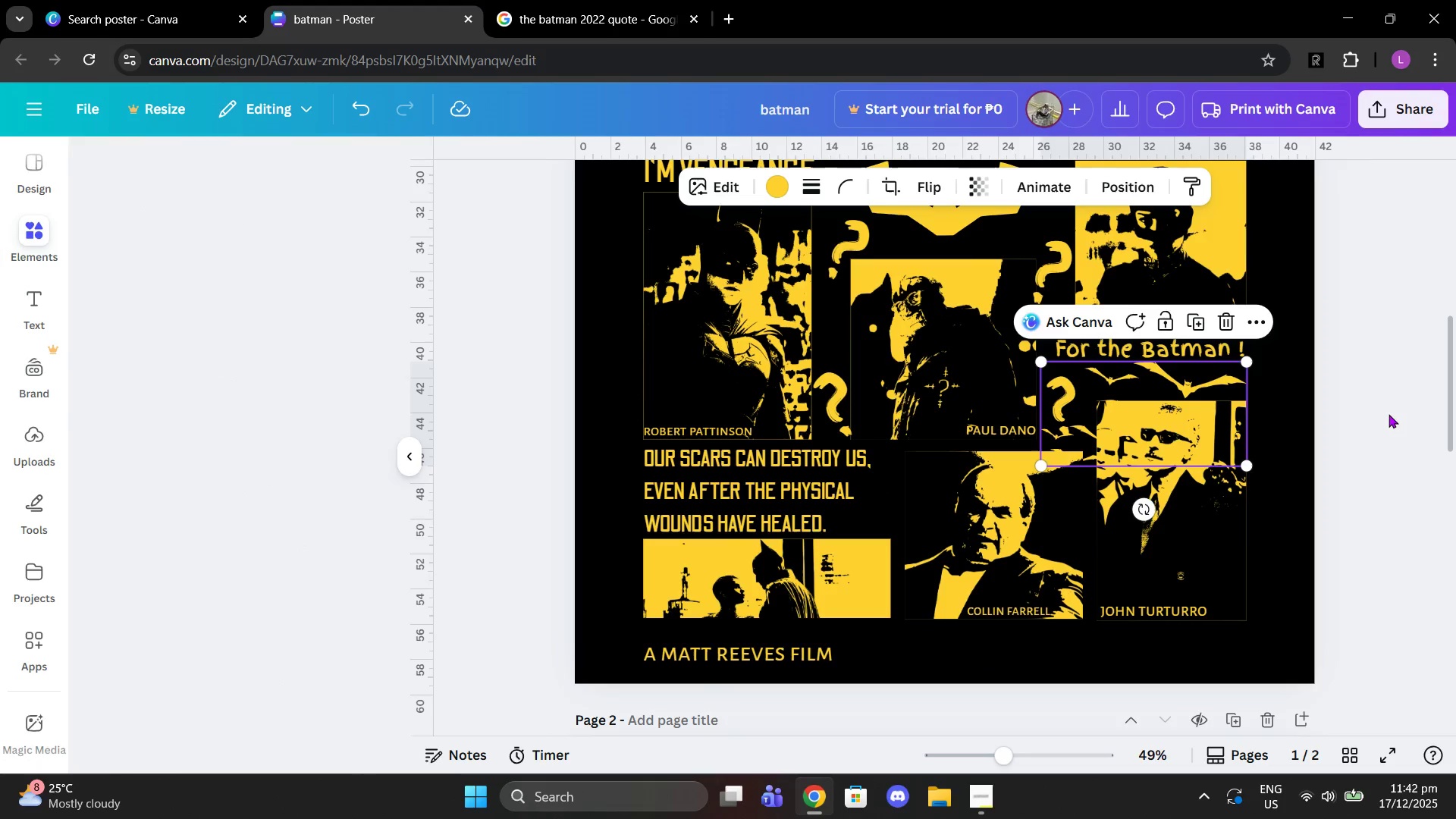 
double_click([1389, 414])
 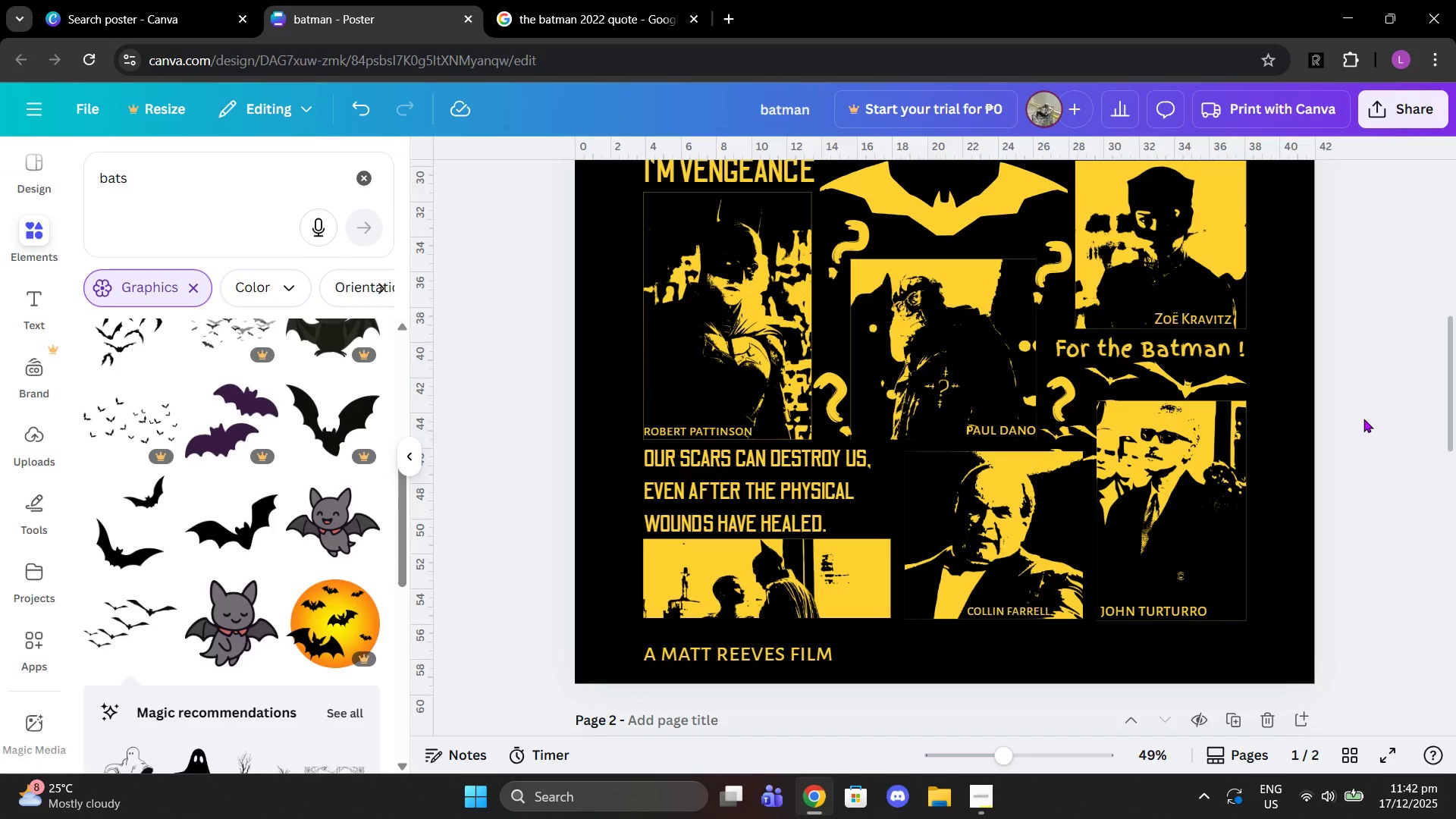 
scroll: coordinate [1362, 419], scroll_direction: up, amount: 1.0
 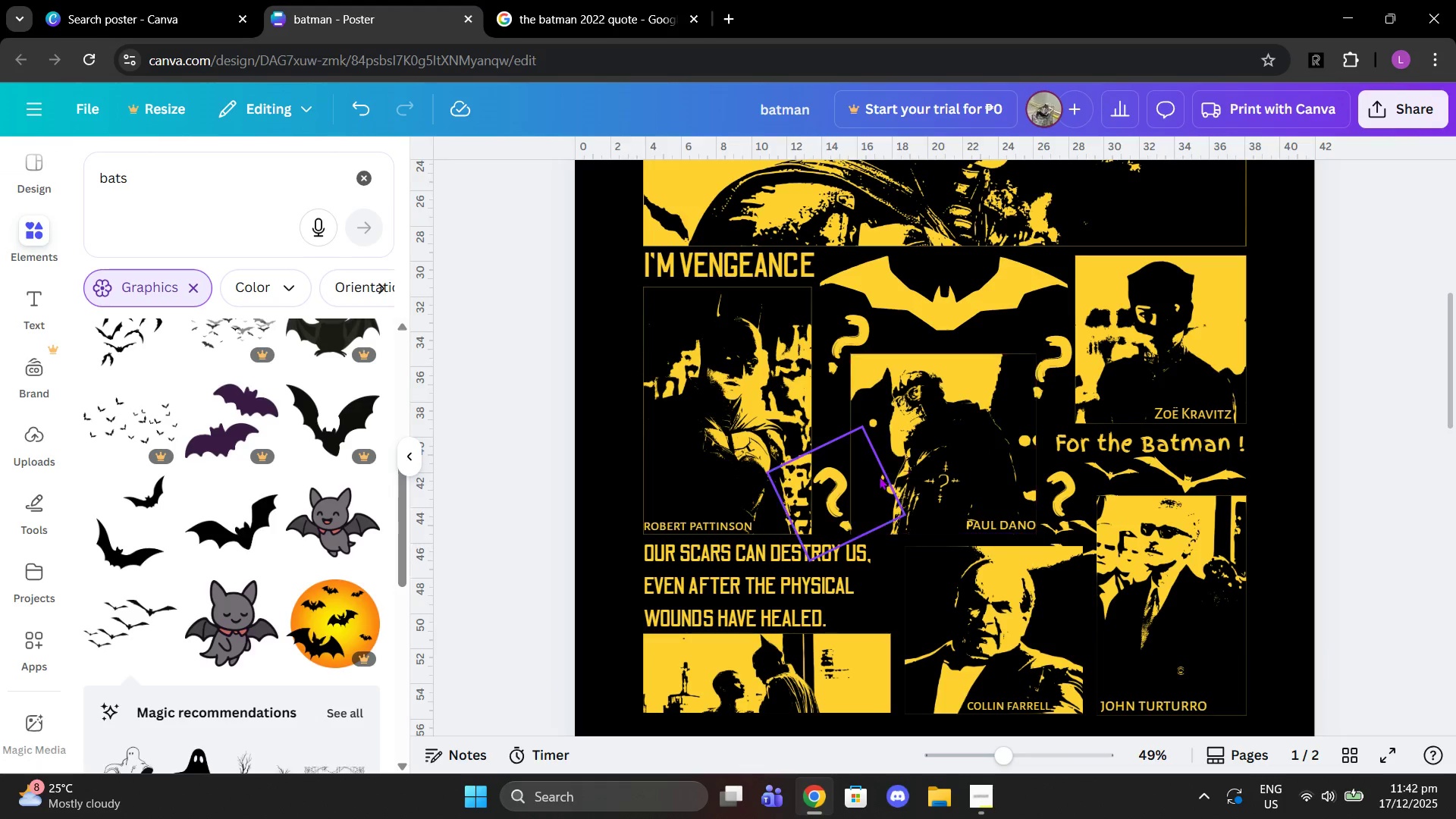 
left_click([894, 490])
 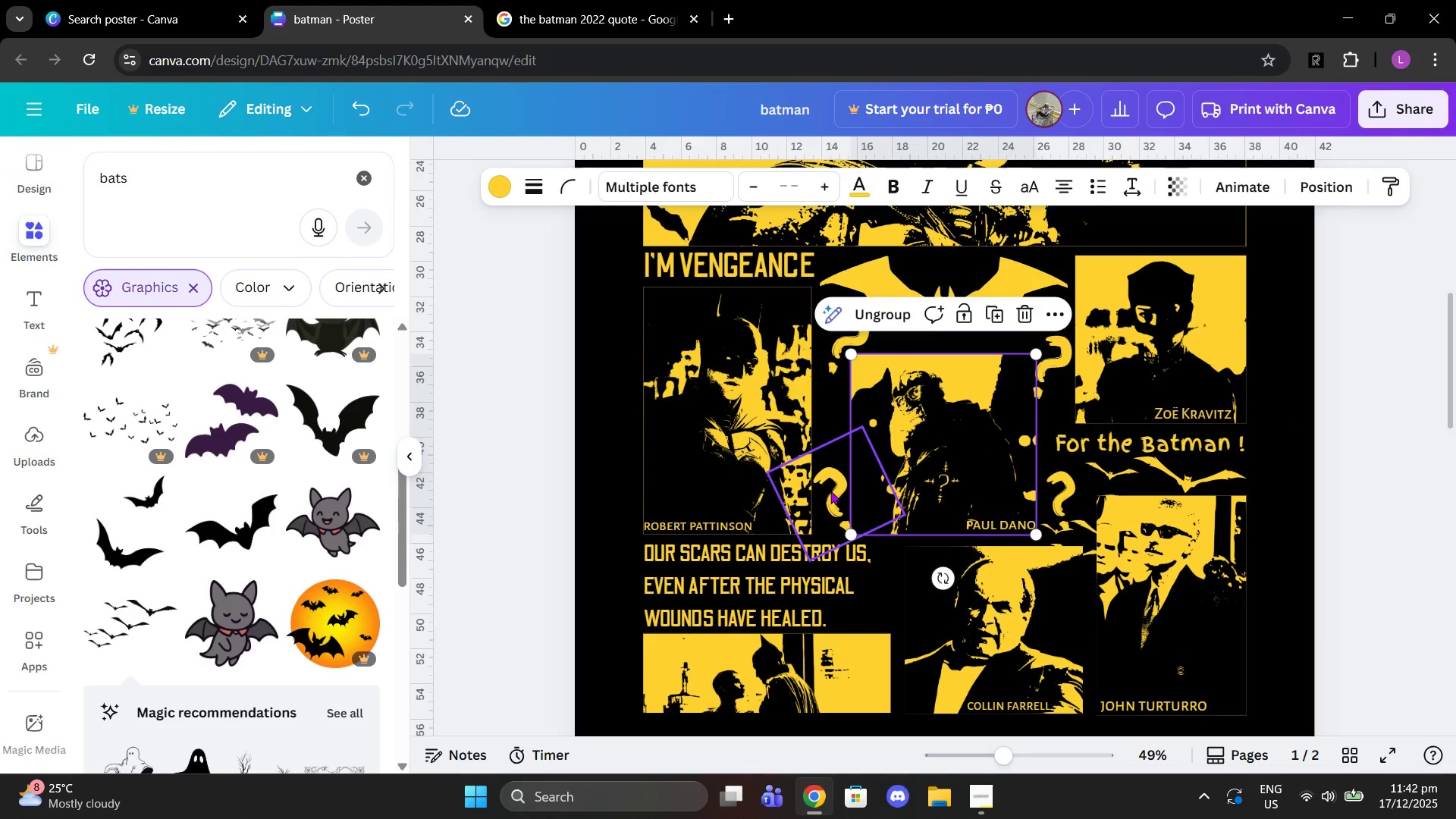 
left_click_drag(start_coordinate=[830, 491], to_coordinate=[896, 585])
 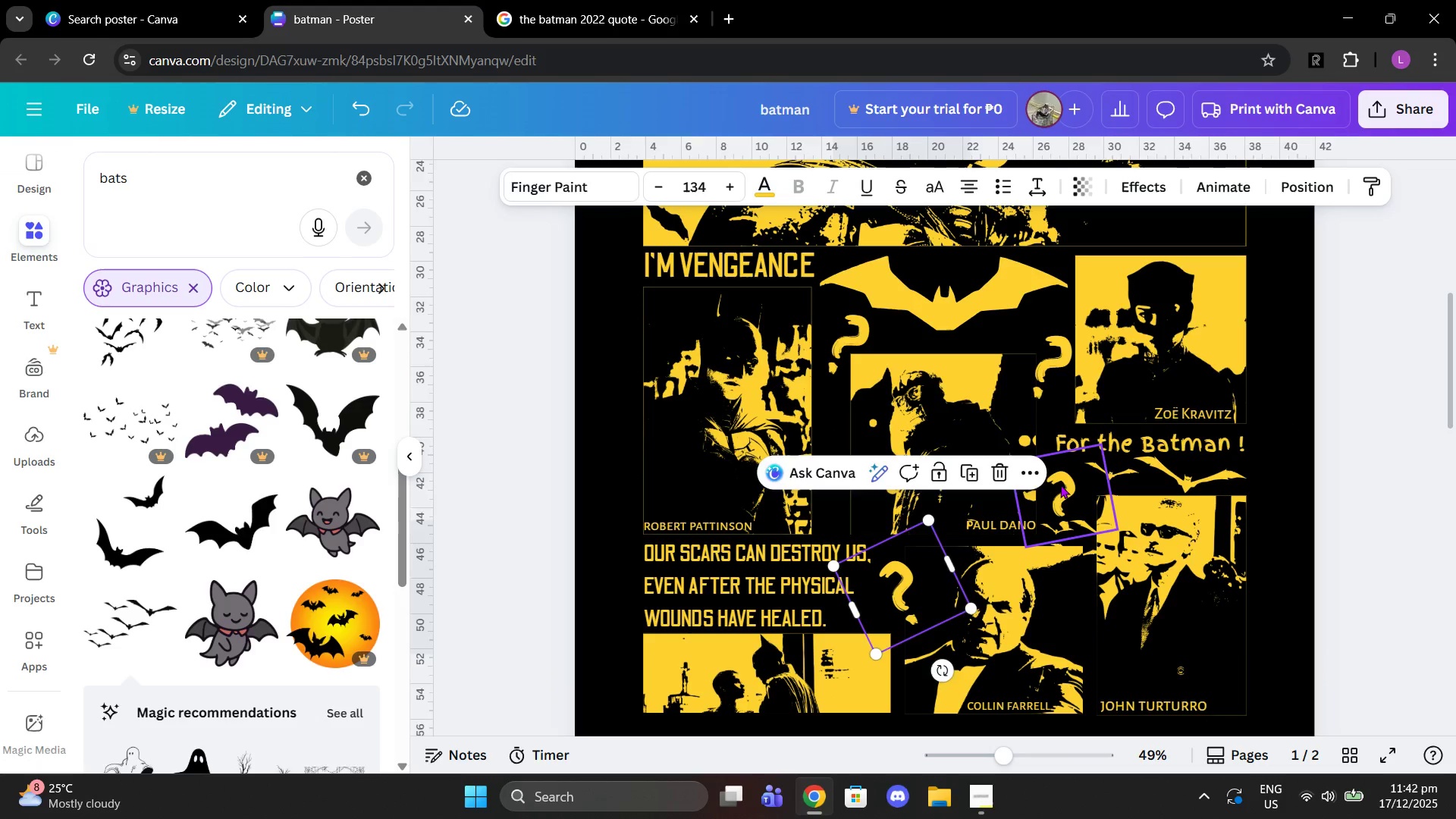 
left_click_drag(start_coordinate=[1060, 485], to_coordinate=[1222, 650])
 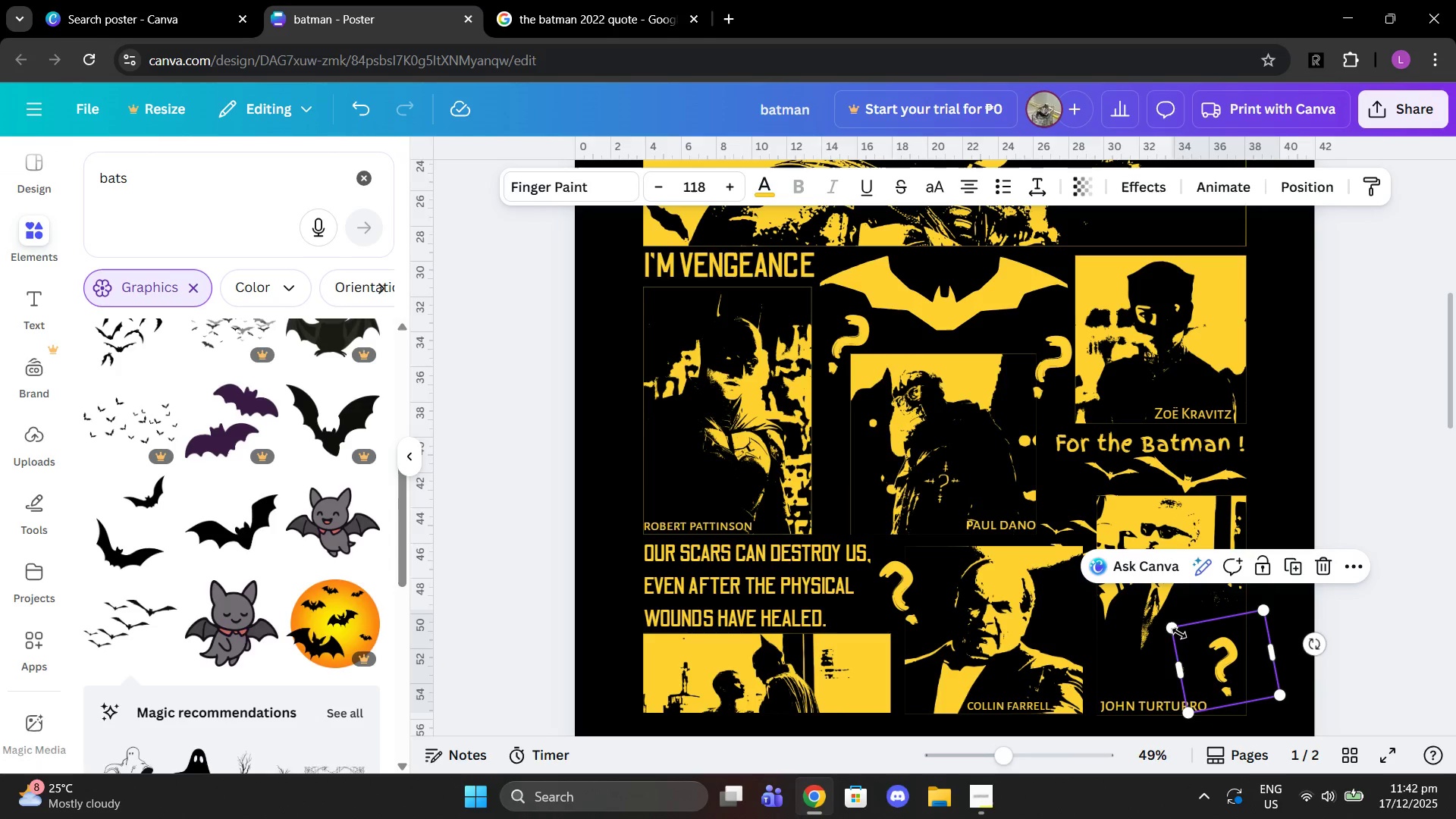 
left_click_drag(start_coordinate=[1212, 653], to_coordinate=[1082, 627])
 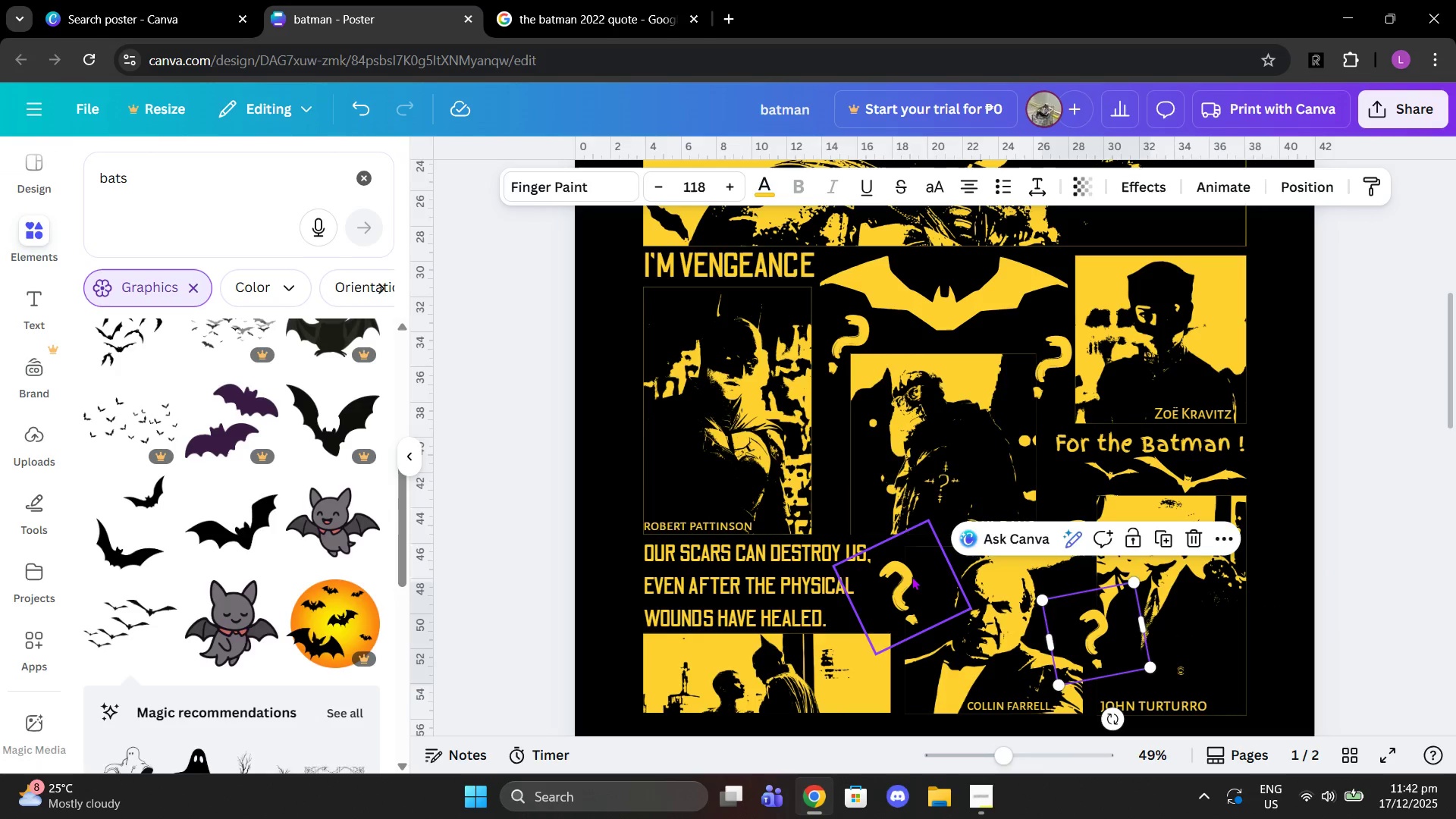 
left_click_drag(start_coordinate=[908, 576], to_coordinate=[908, 588])
 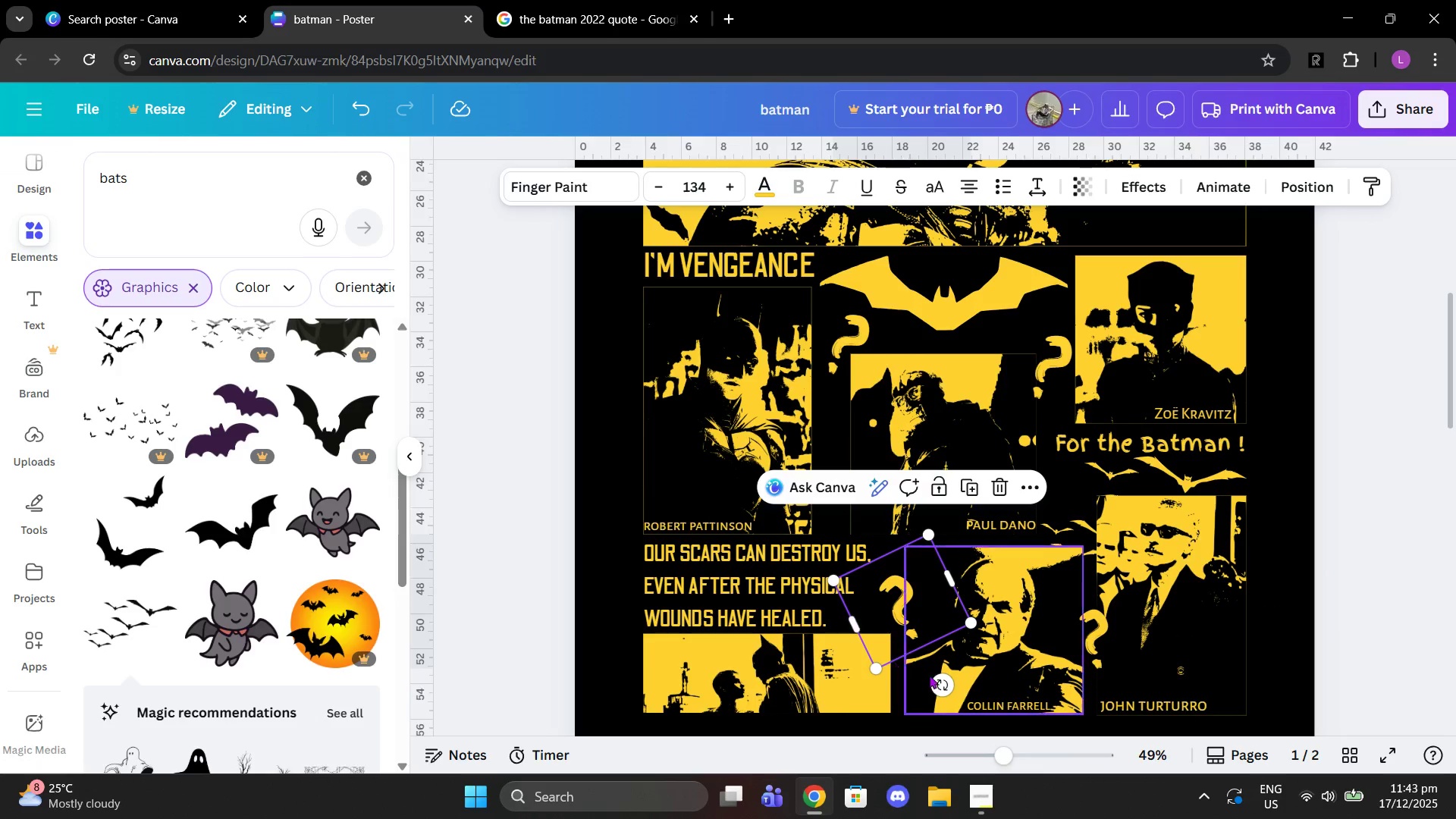 
left_click_drag(start_coordinate=[940, 679], to_coordinate=[949, 676])
 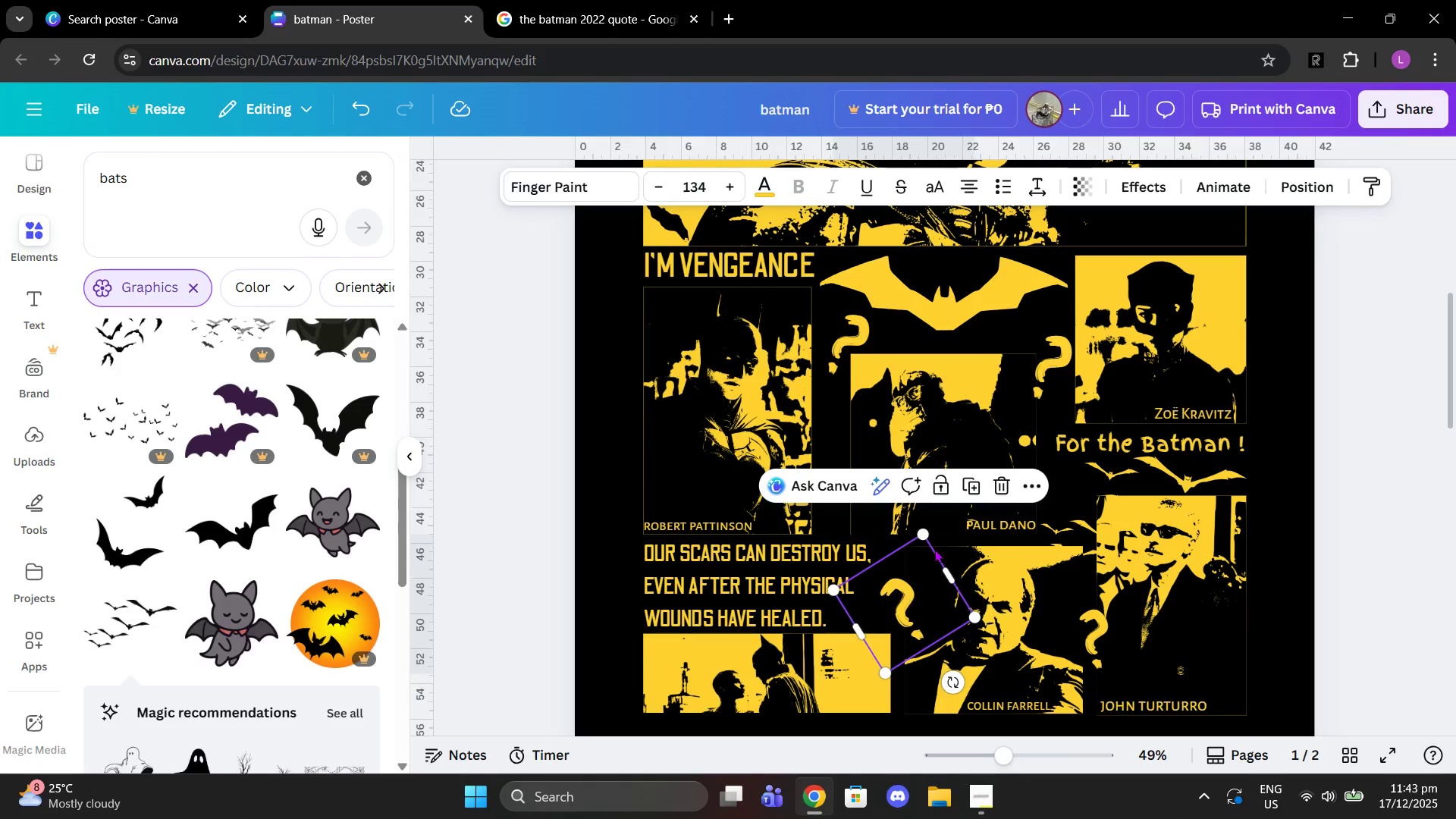 
left_click([1313, 375])
 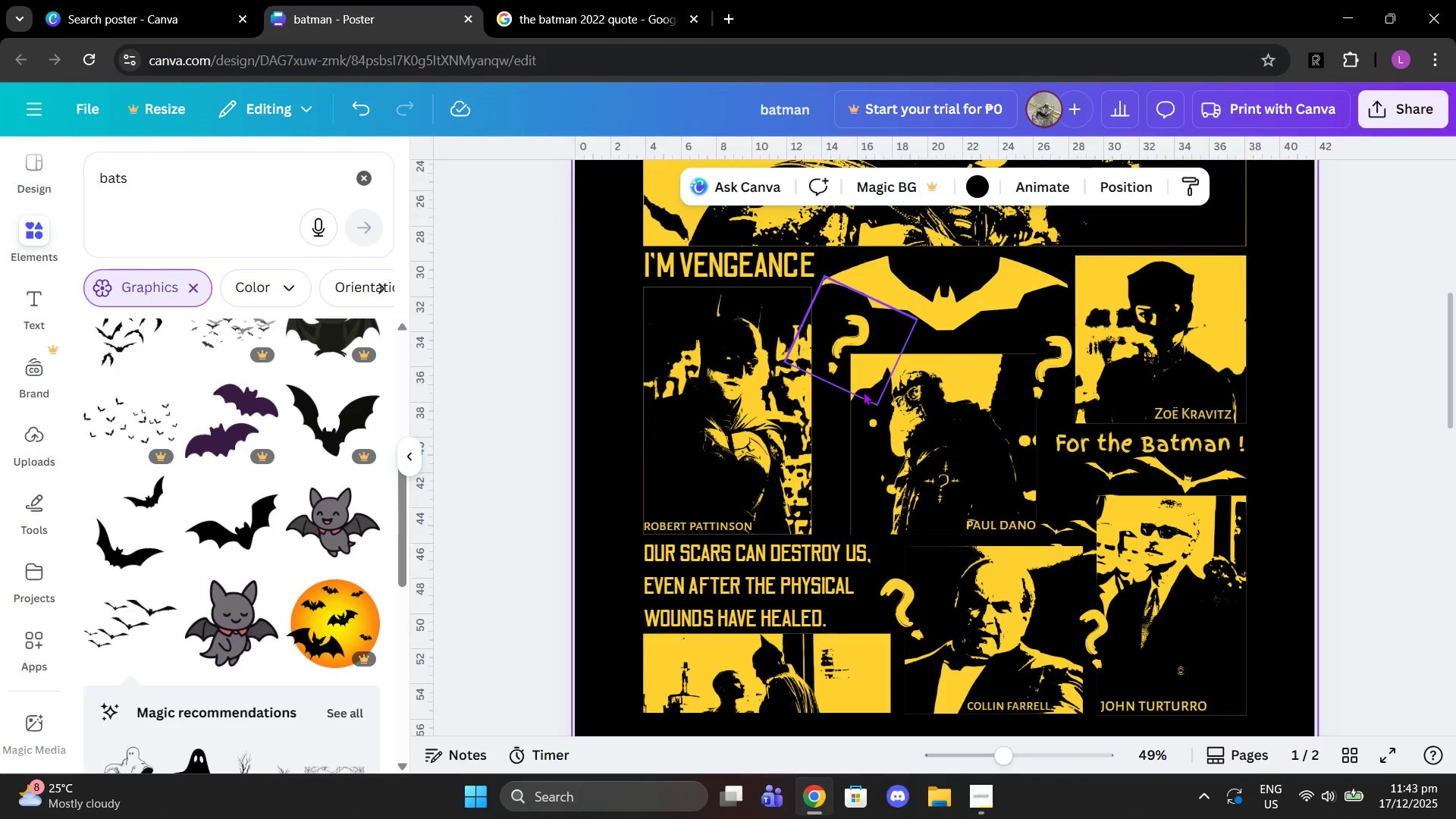 
left_click([361, 165])
 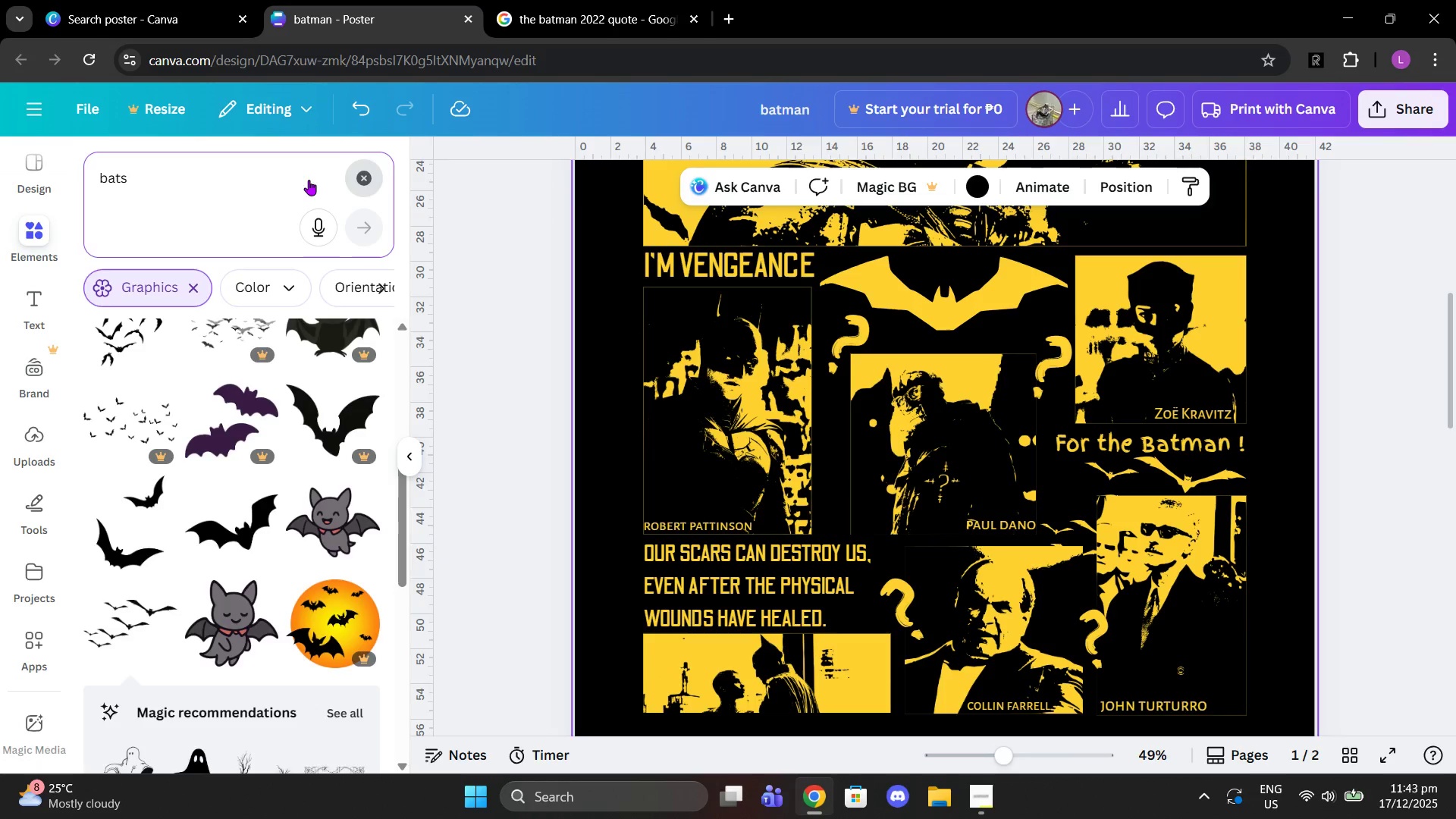 
left_click([303, 178])
 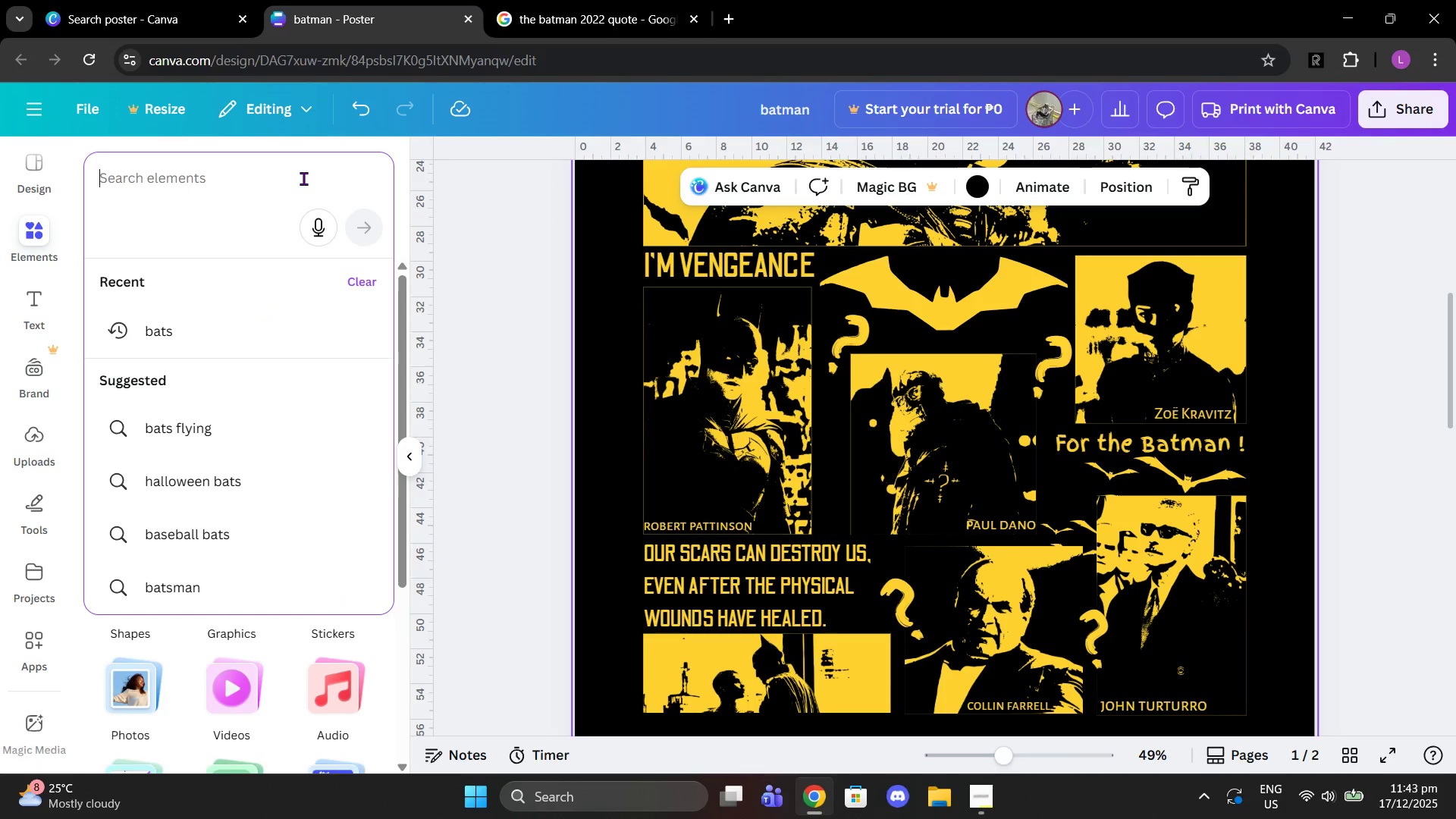 
type(sacrs)
 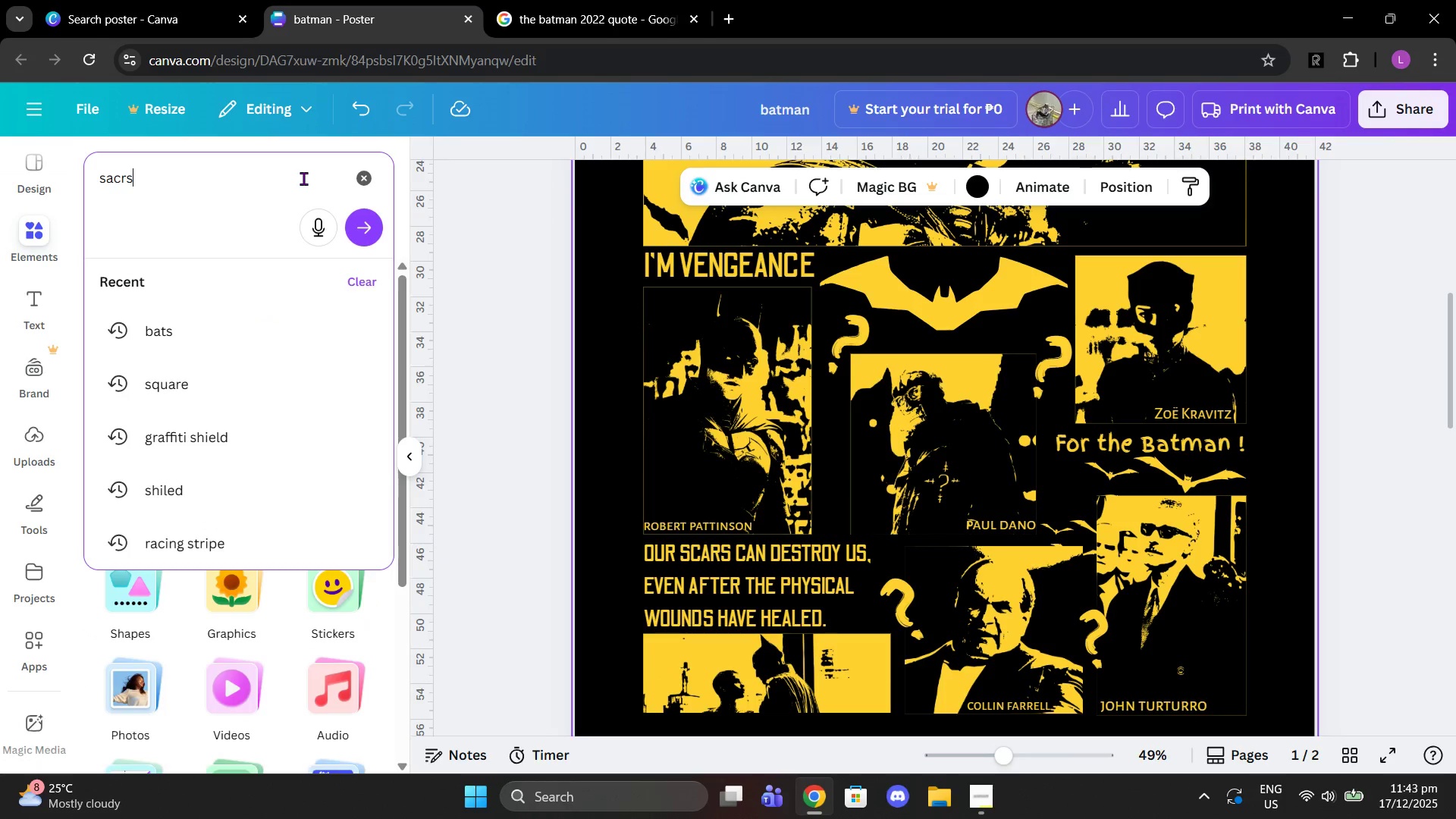 
key(Enter)
 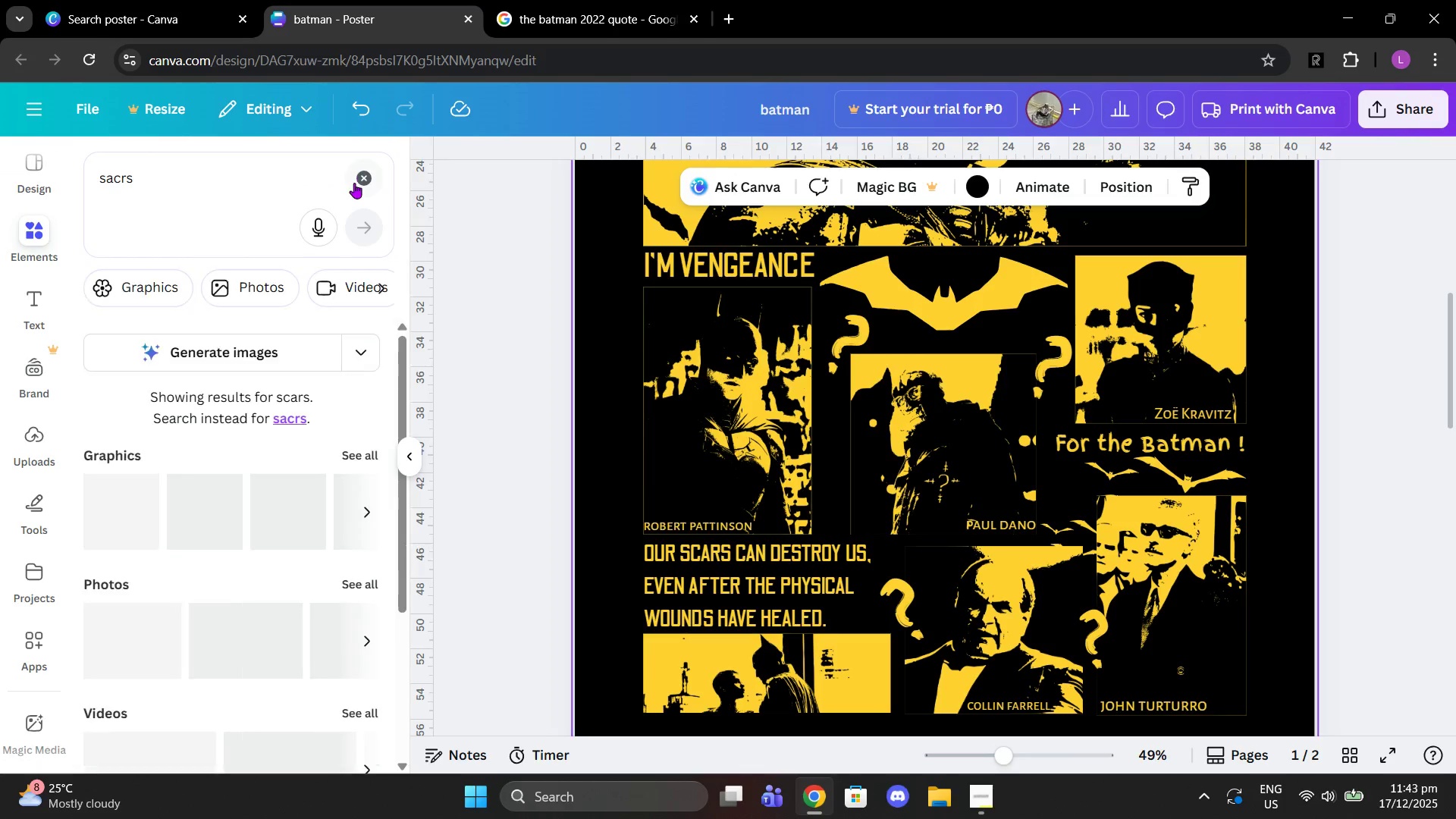 
left_click([355, 183])
 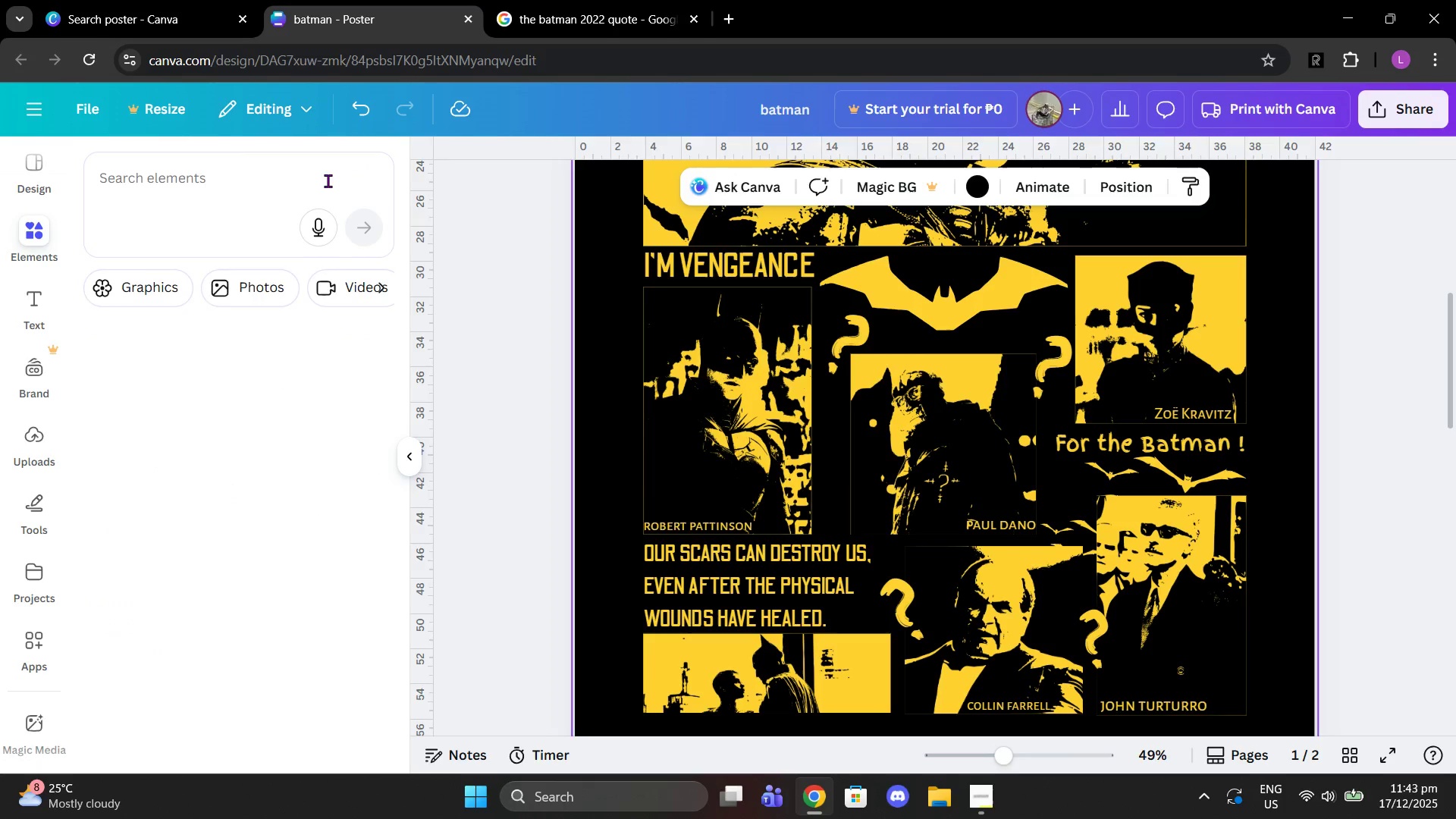 
left_click([328, 180])
 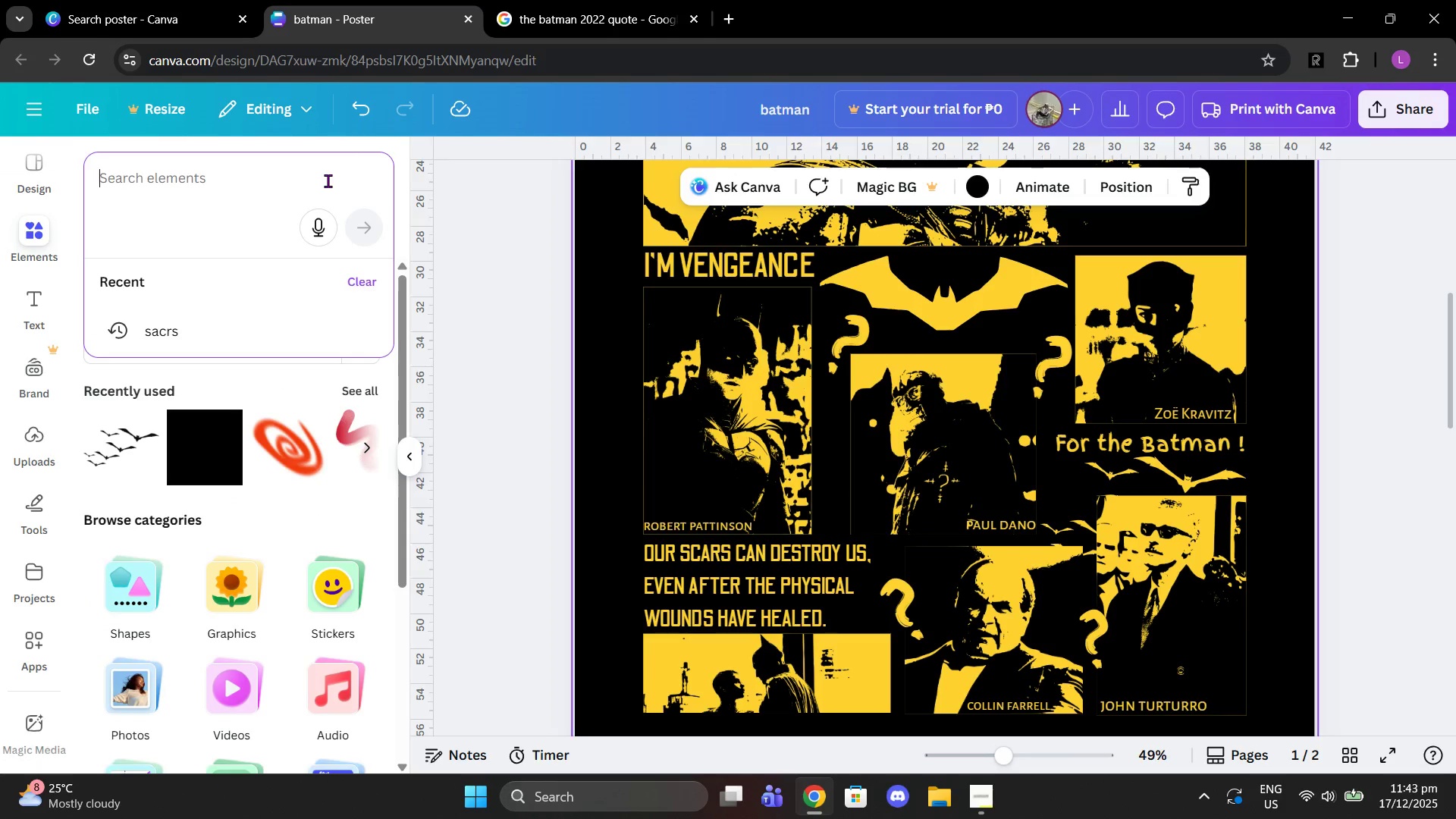 
type(scars)
 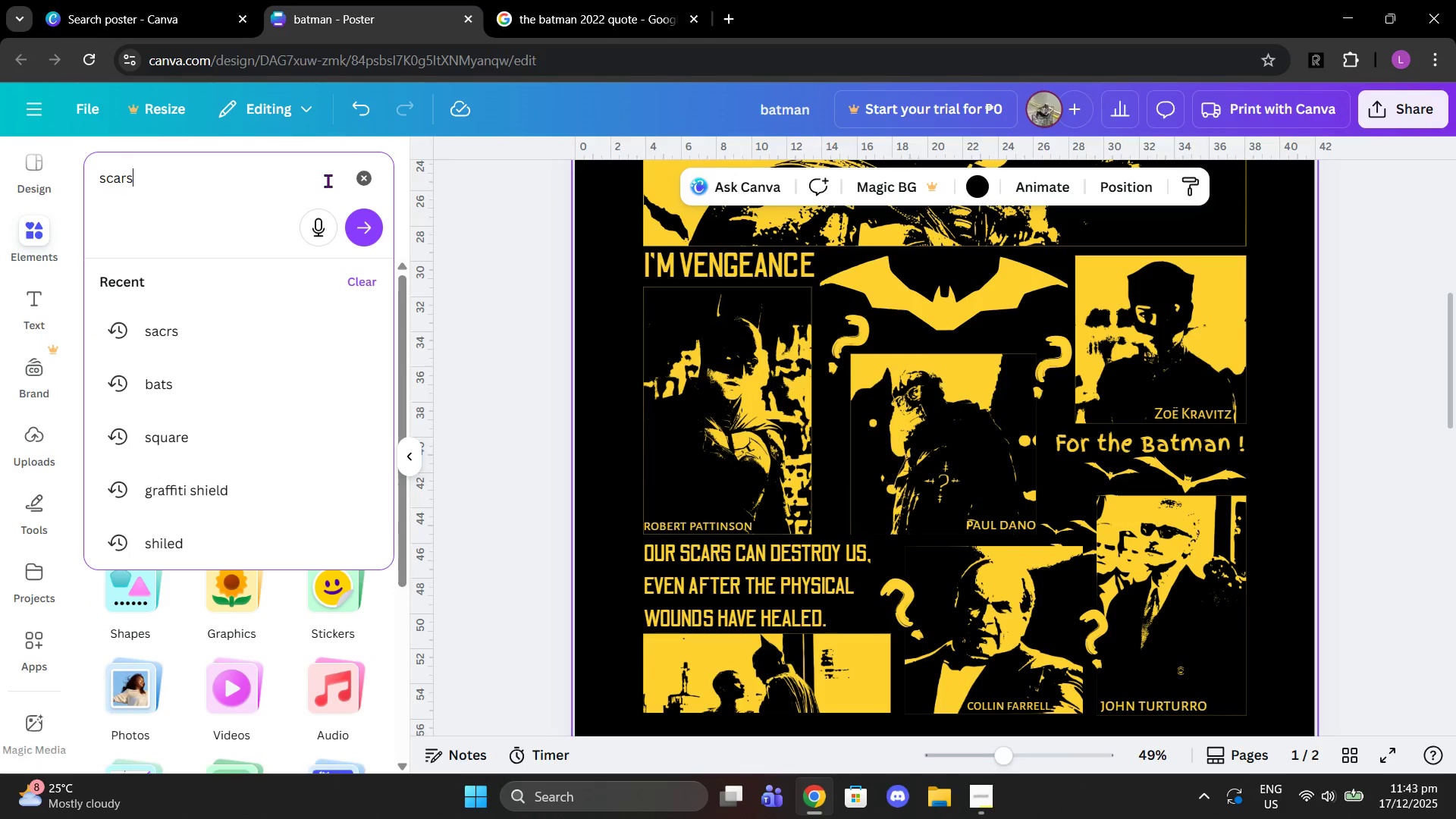 
key(Enter)
 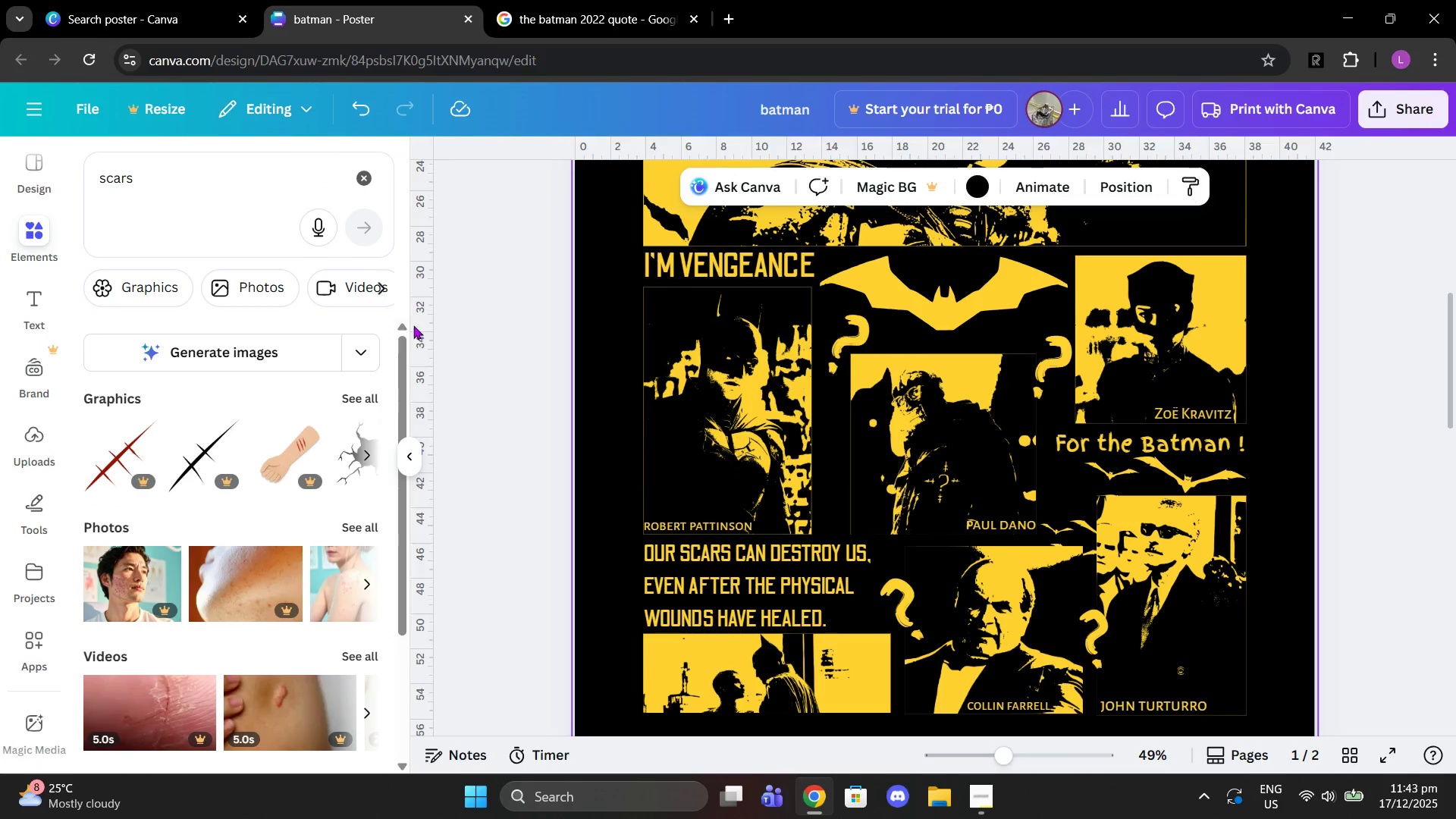 
left_click_drag(start_coordinate=[384, 389], to_coordinate=[379, 390])